 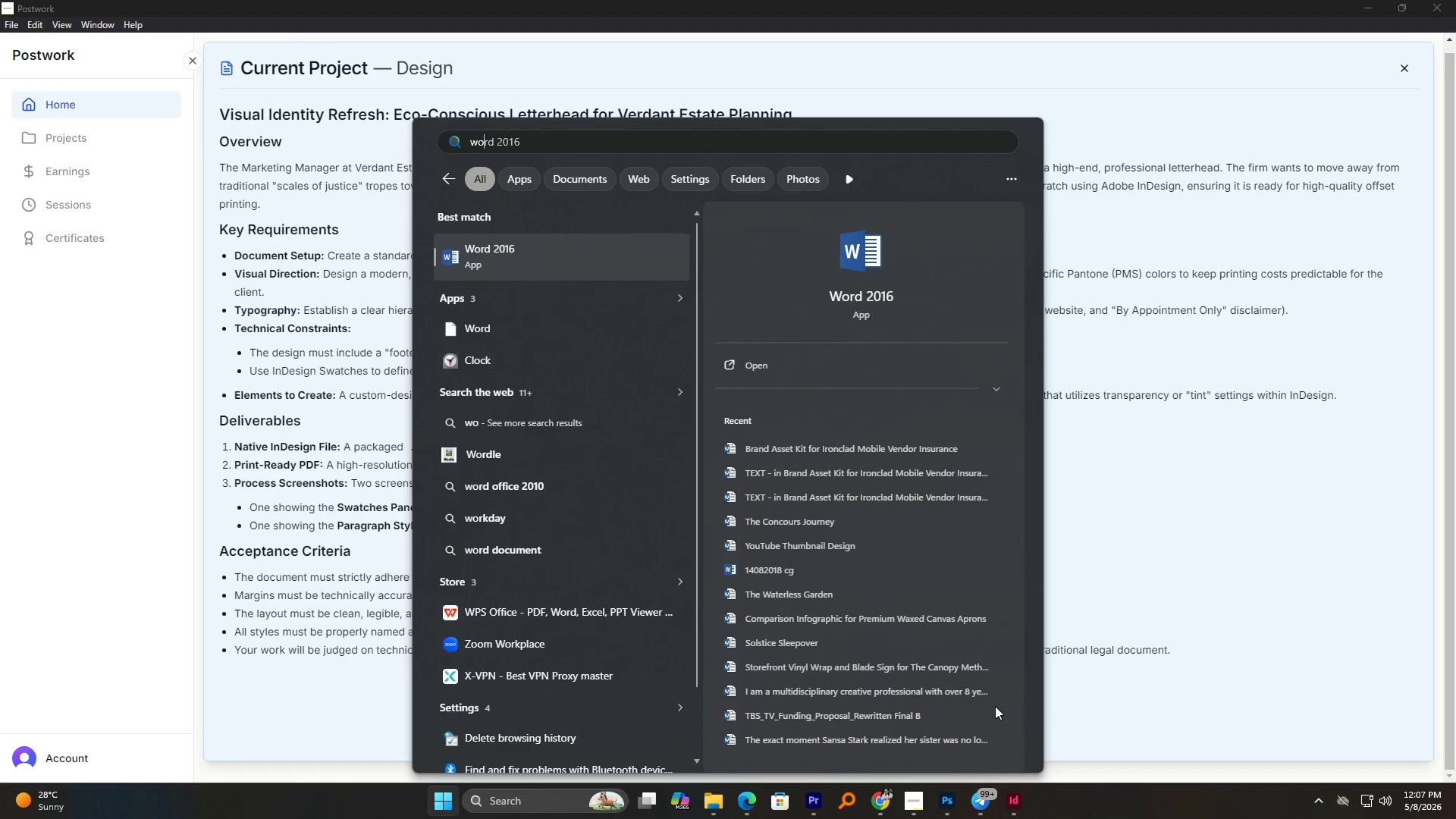 
type(d)
key(Backspace)
type(rd p)
 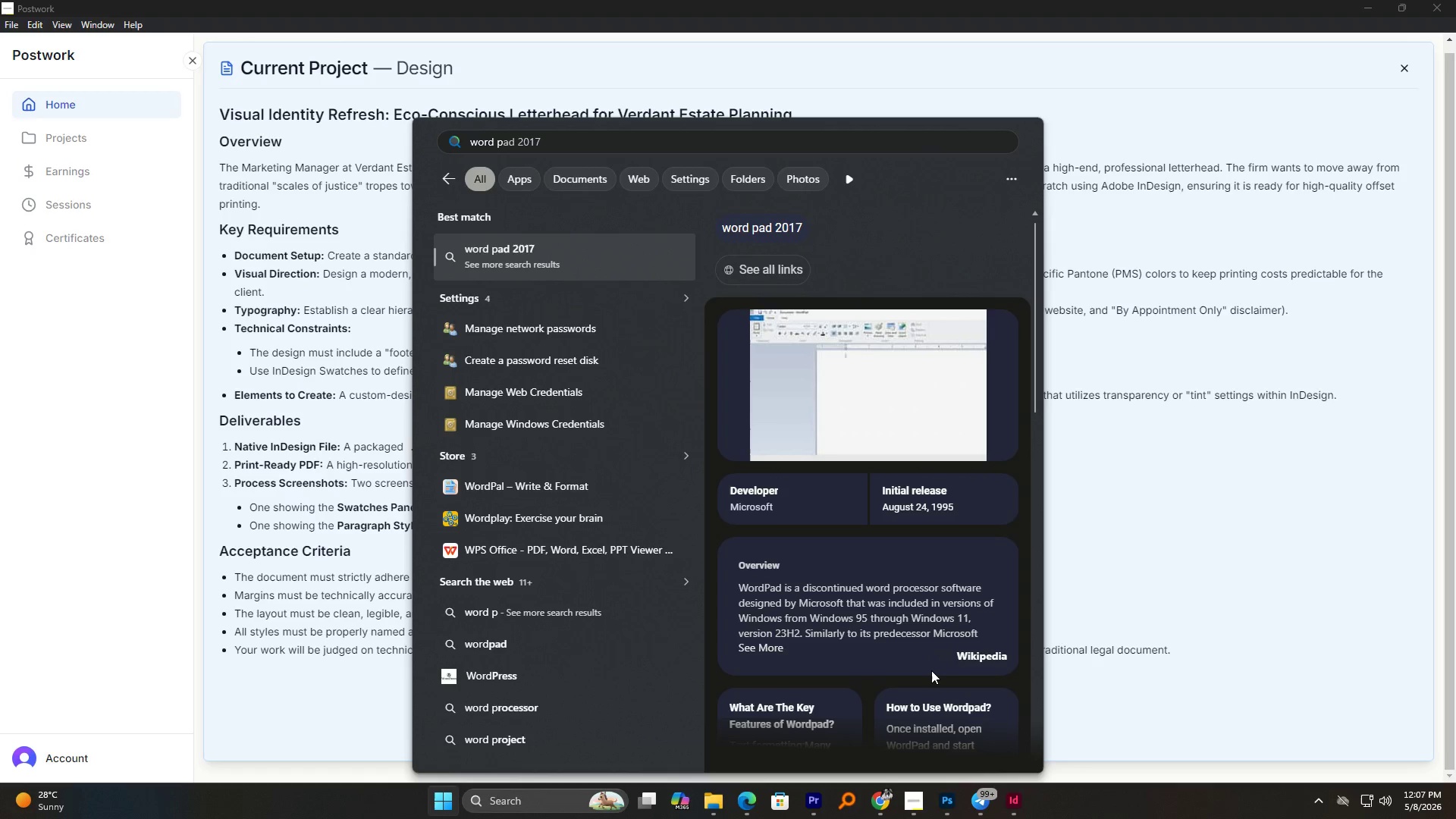 
key(Backspace)
 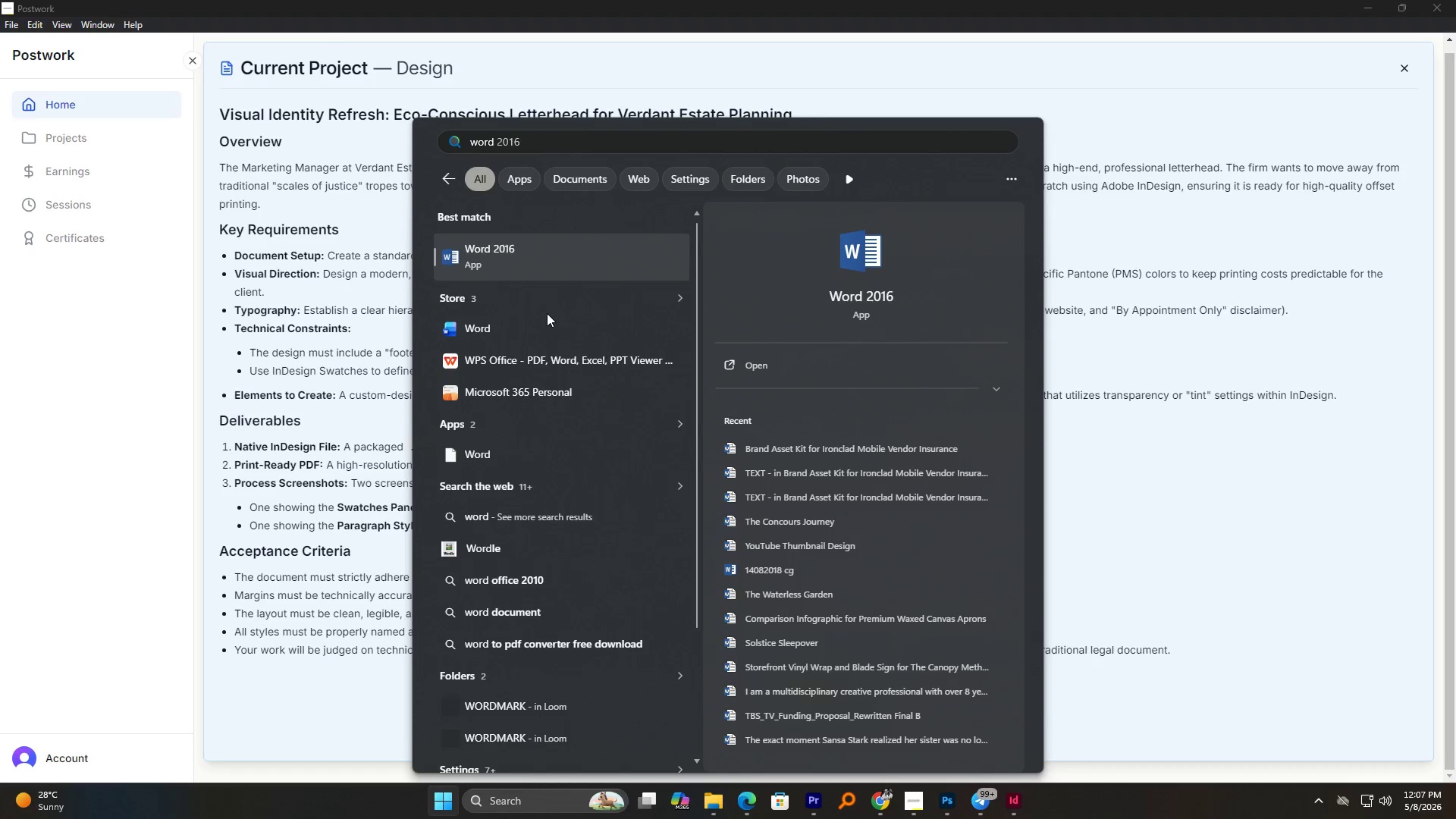 
left_click([538, 261])
 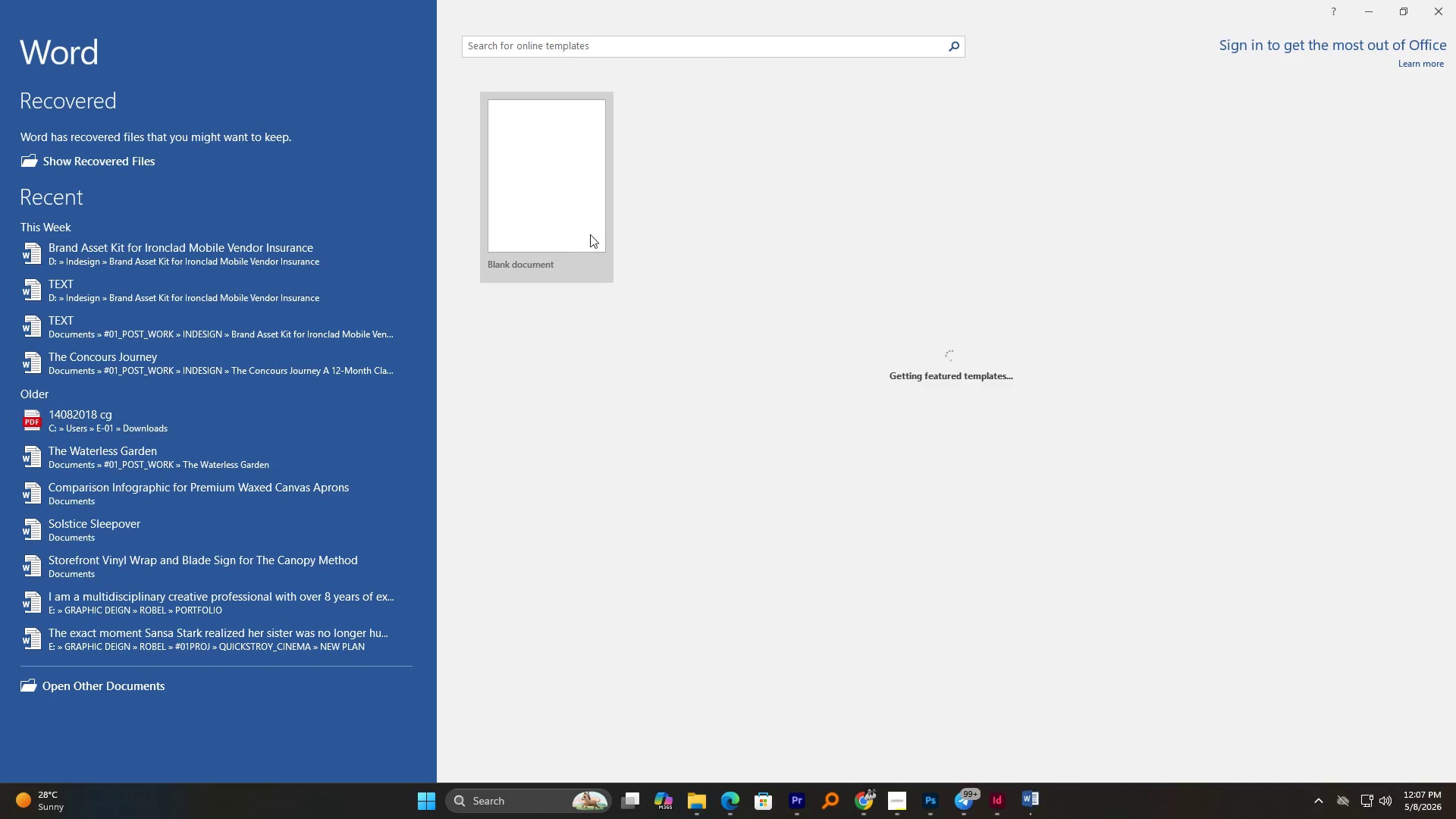 
double_click([588, 227])
 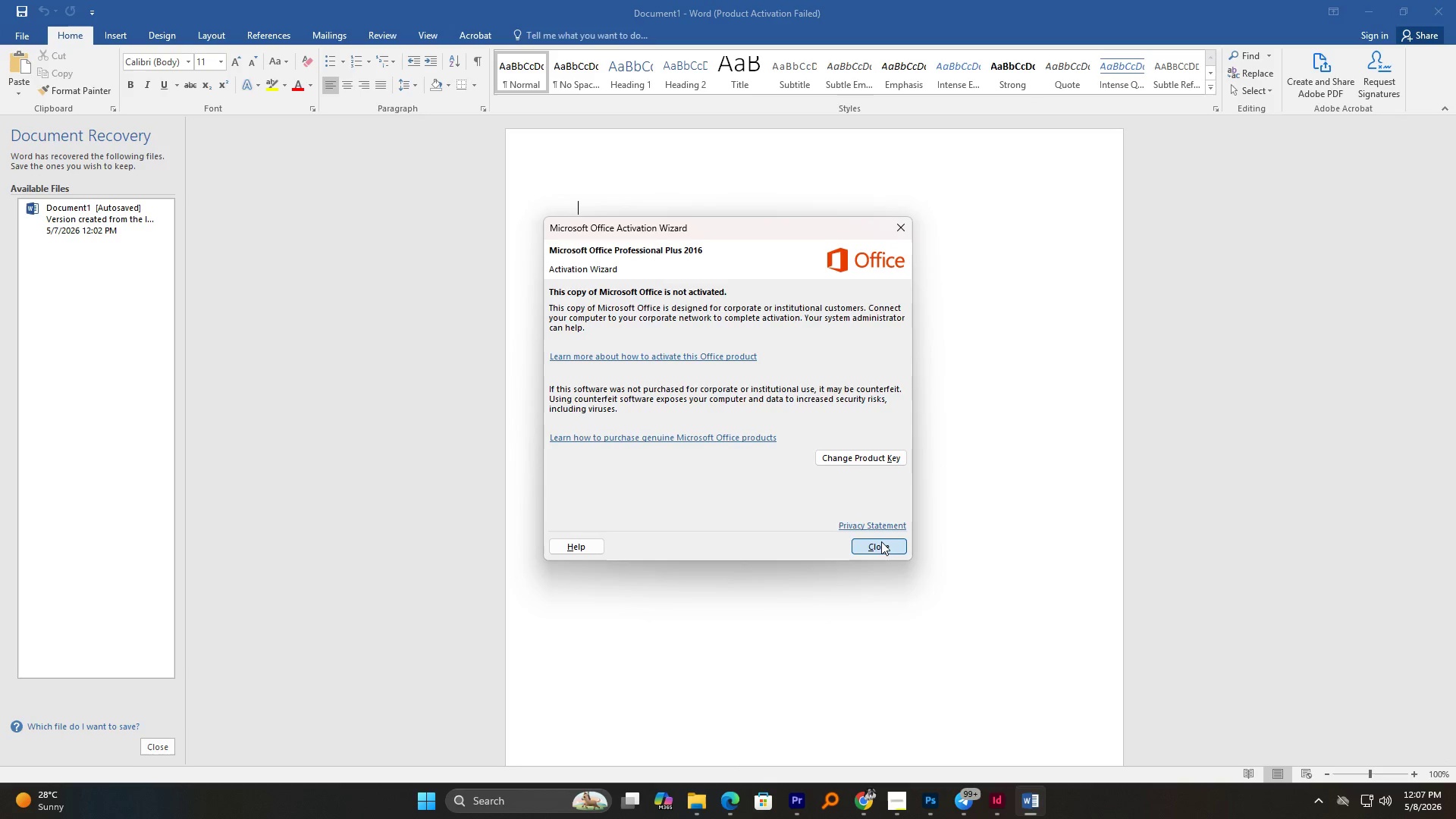 
left_click([727, 354])
 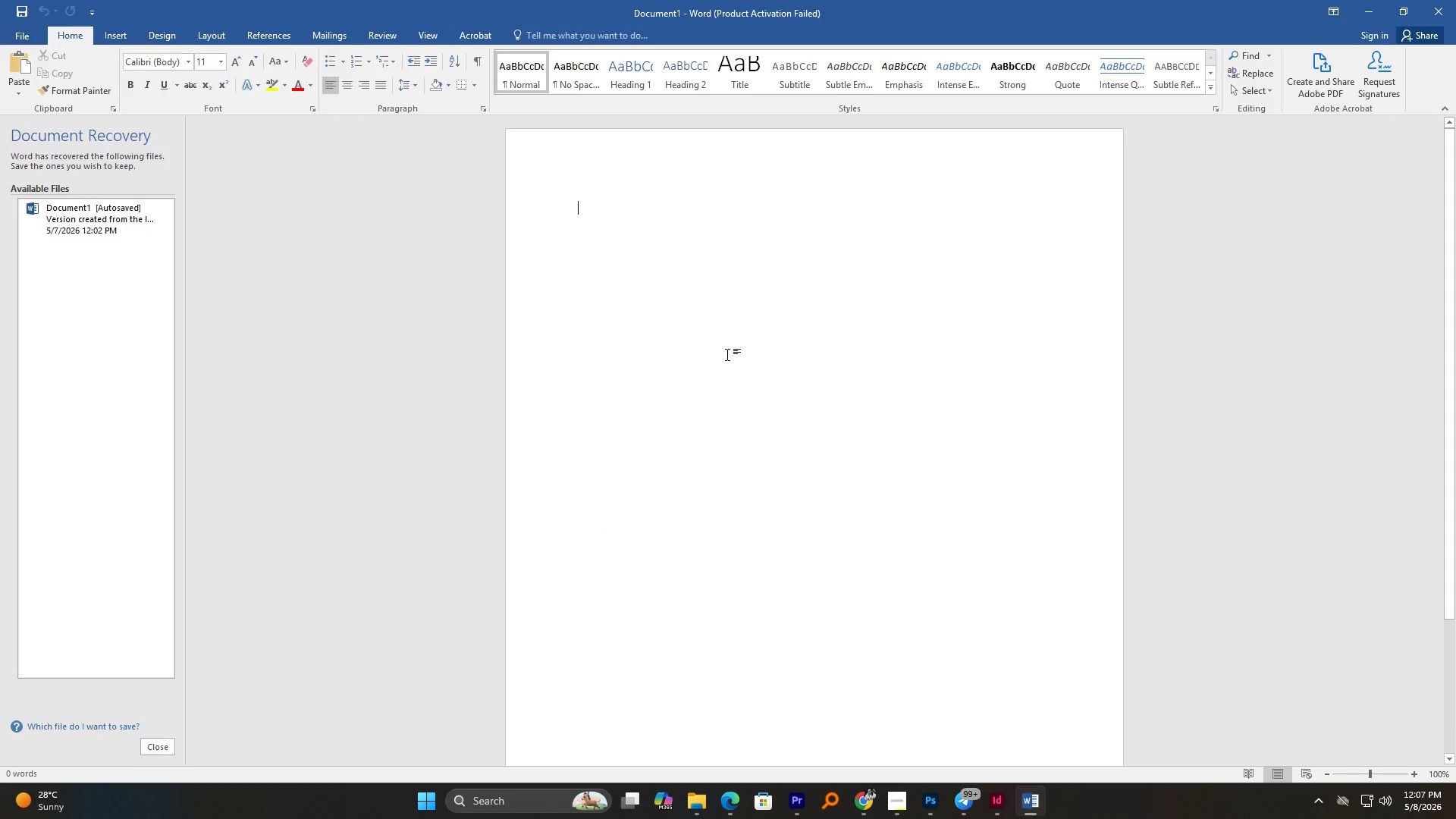 
key(Control+V)
 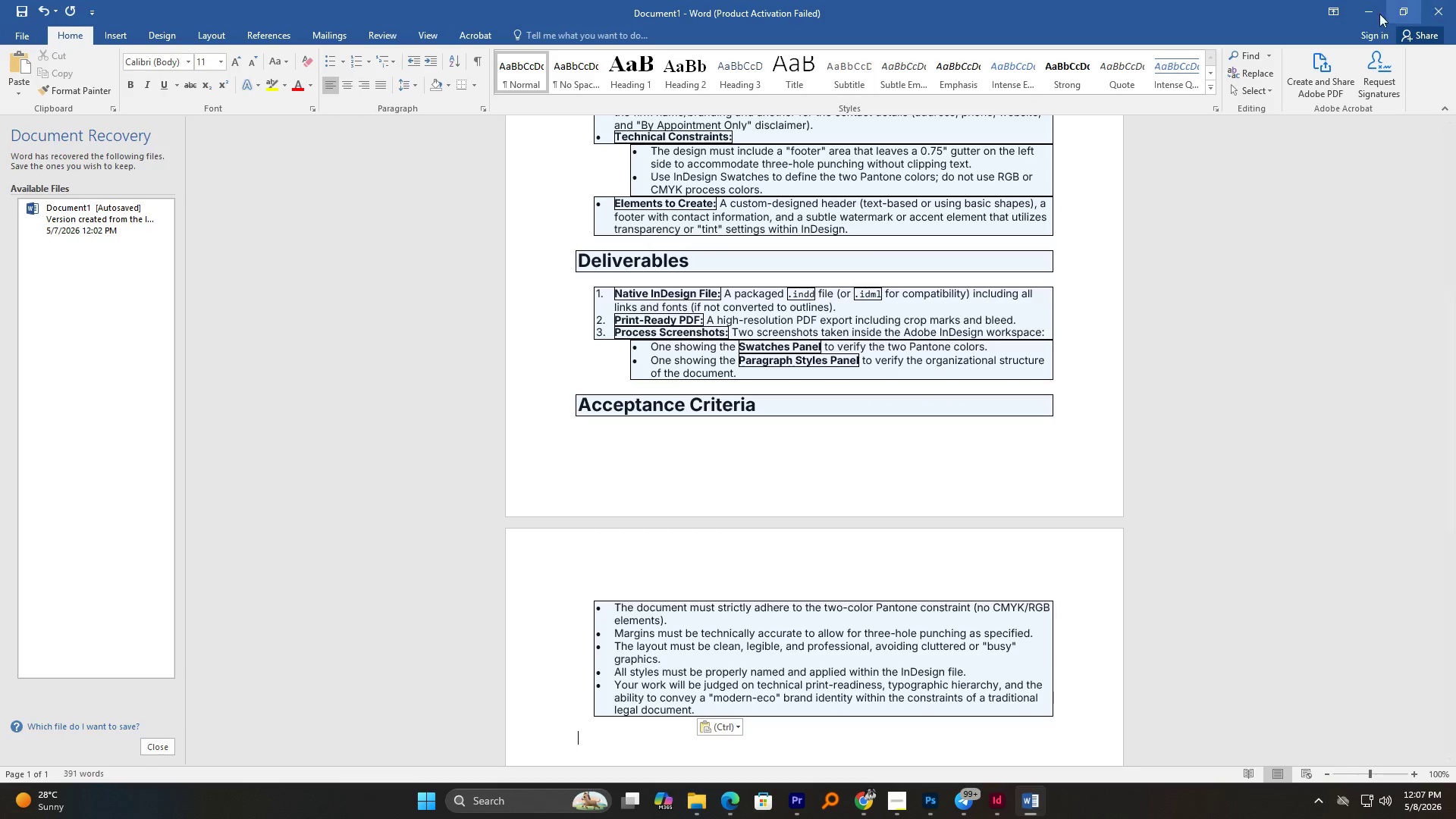 
left_click([1373, 7])